 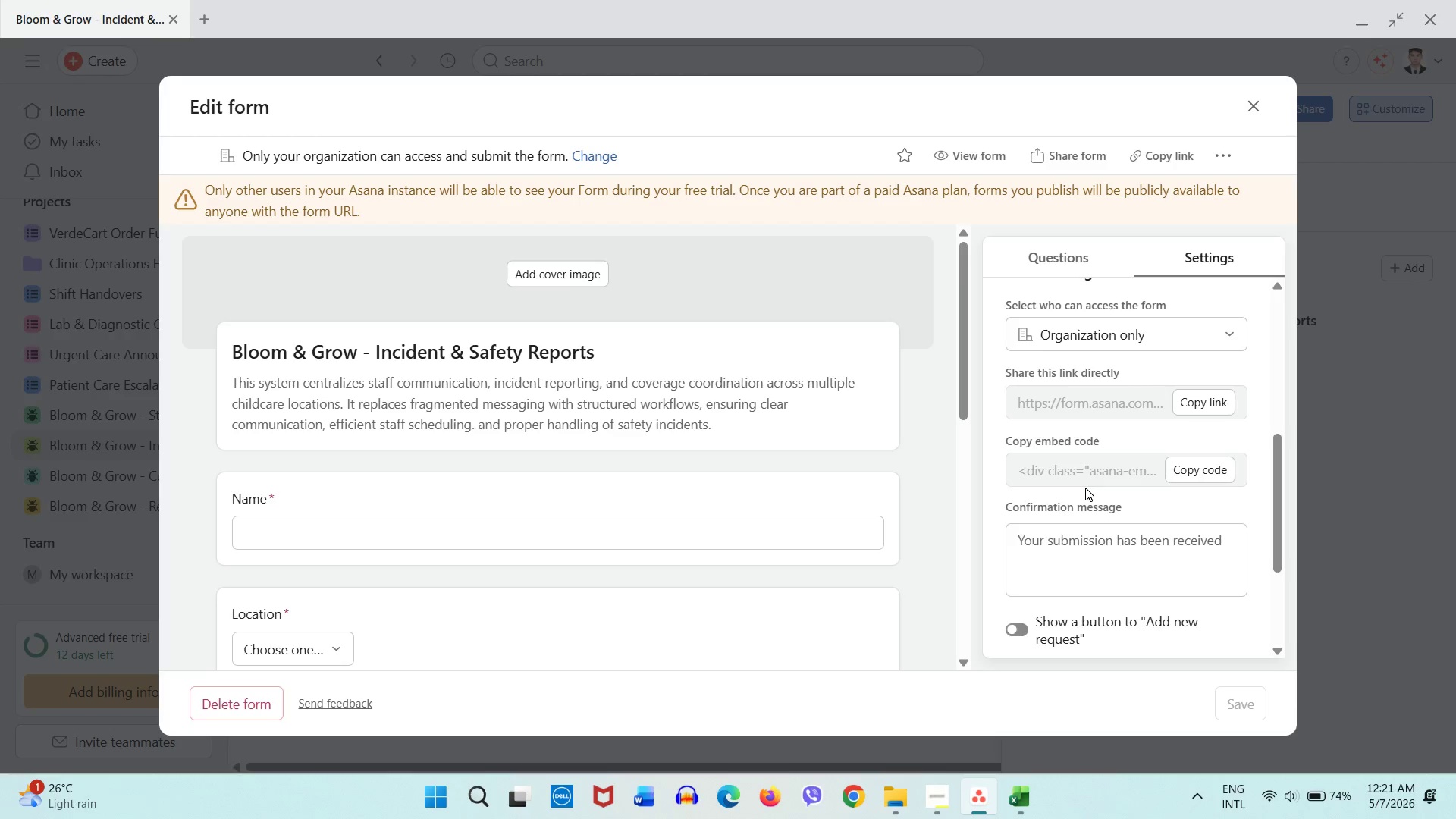 
scroll: coordinate [896, 494], scroll_direction: down, amount: 12.0
 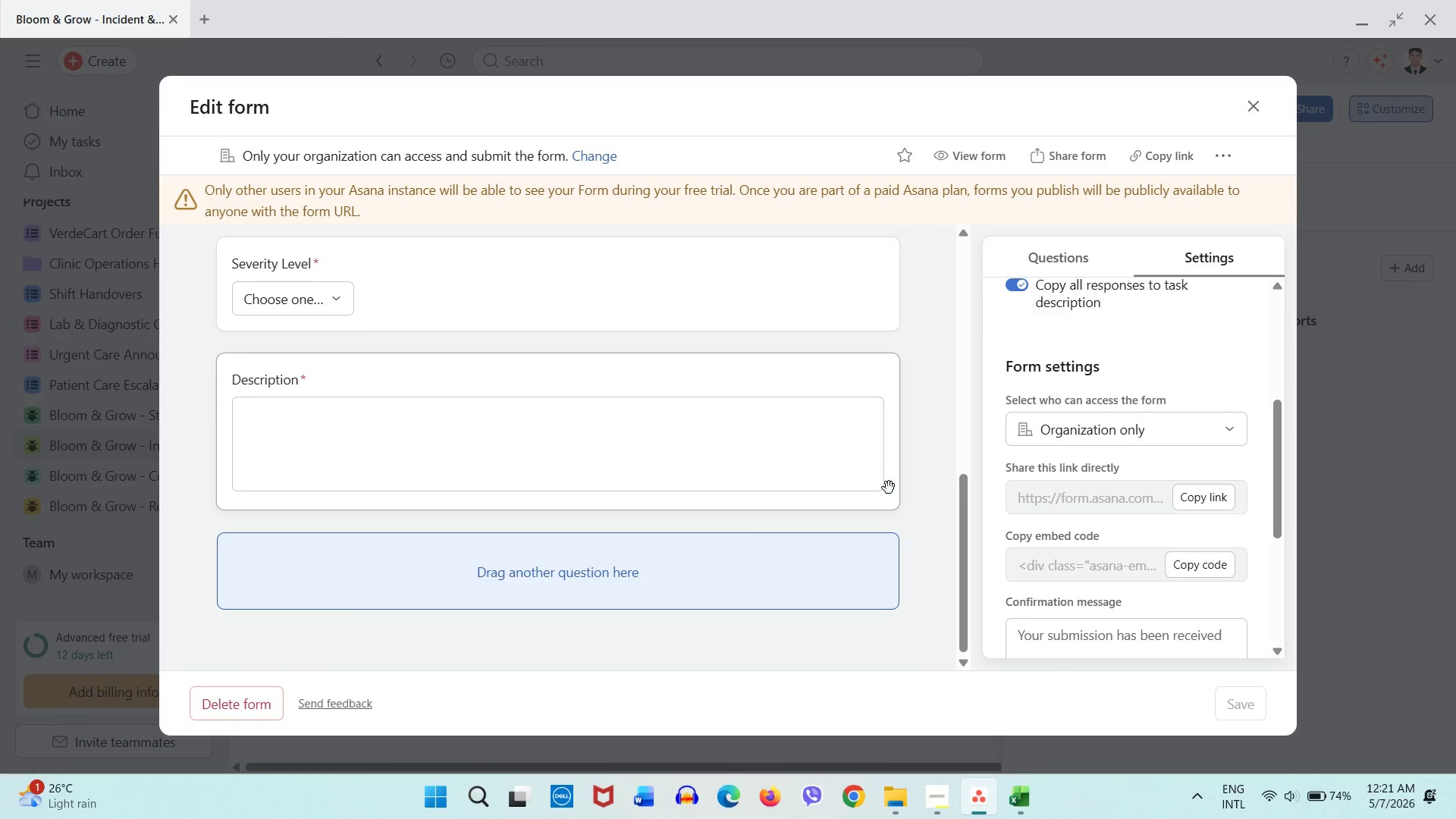 
scroll: coordinate [889, 488], scroll_direction: up, amount: 11.0
 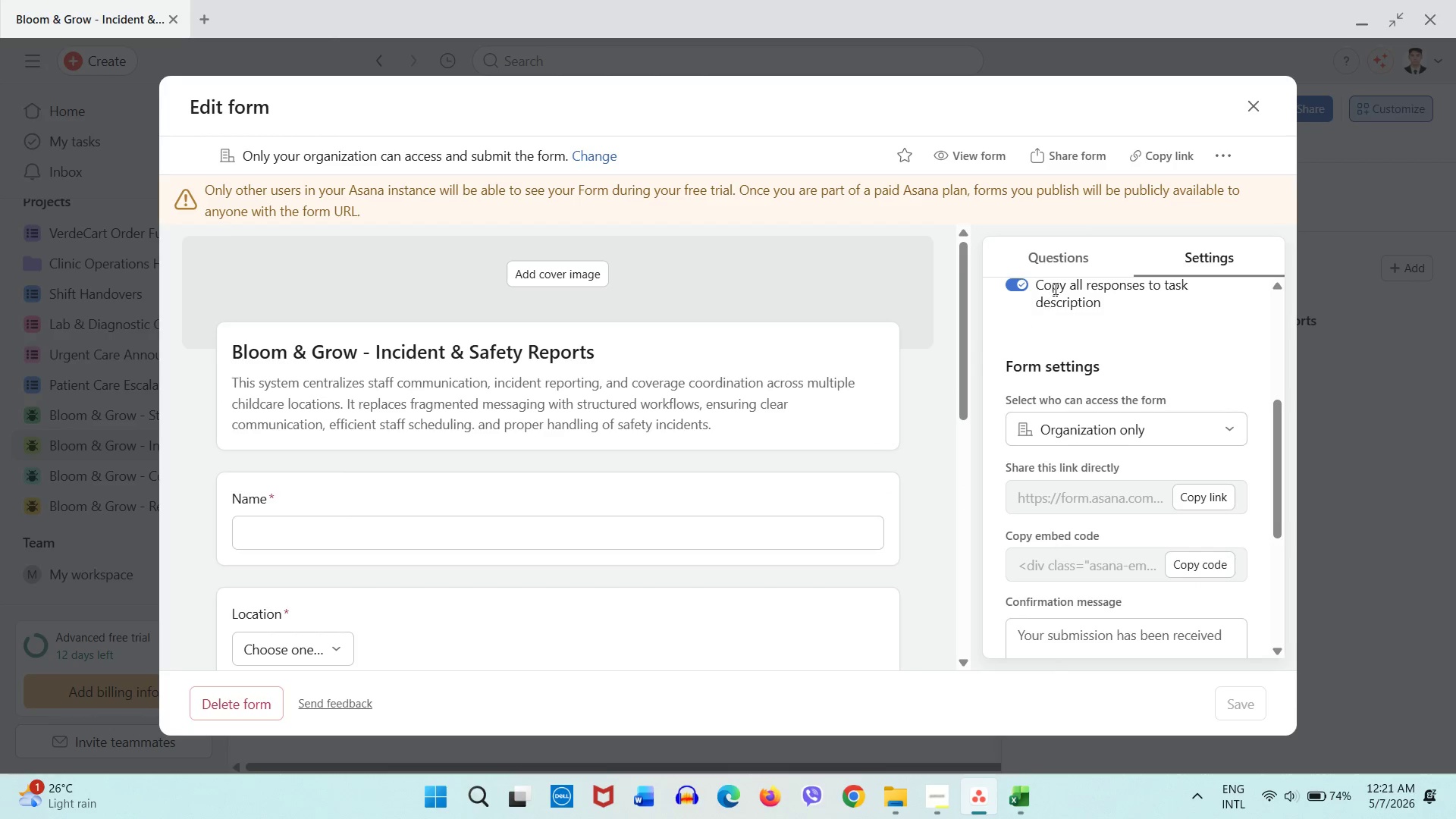 
left_click([1062, 273])
 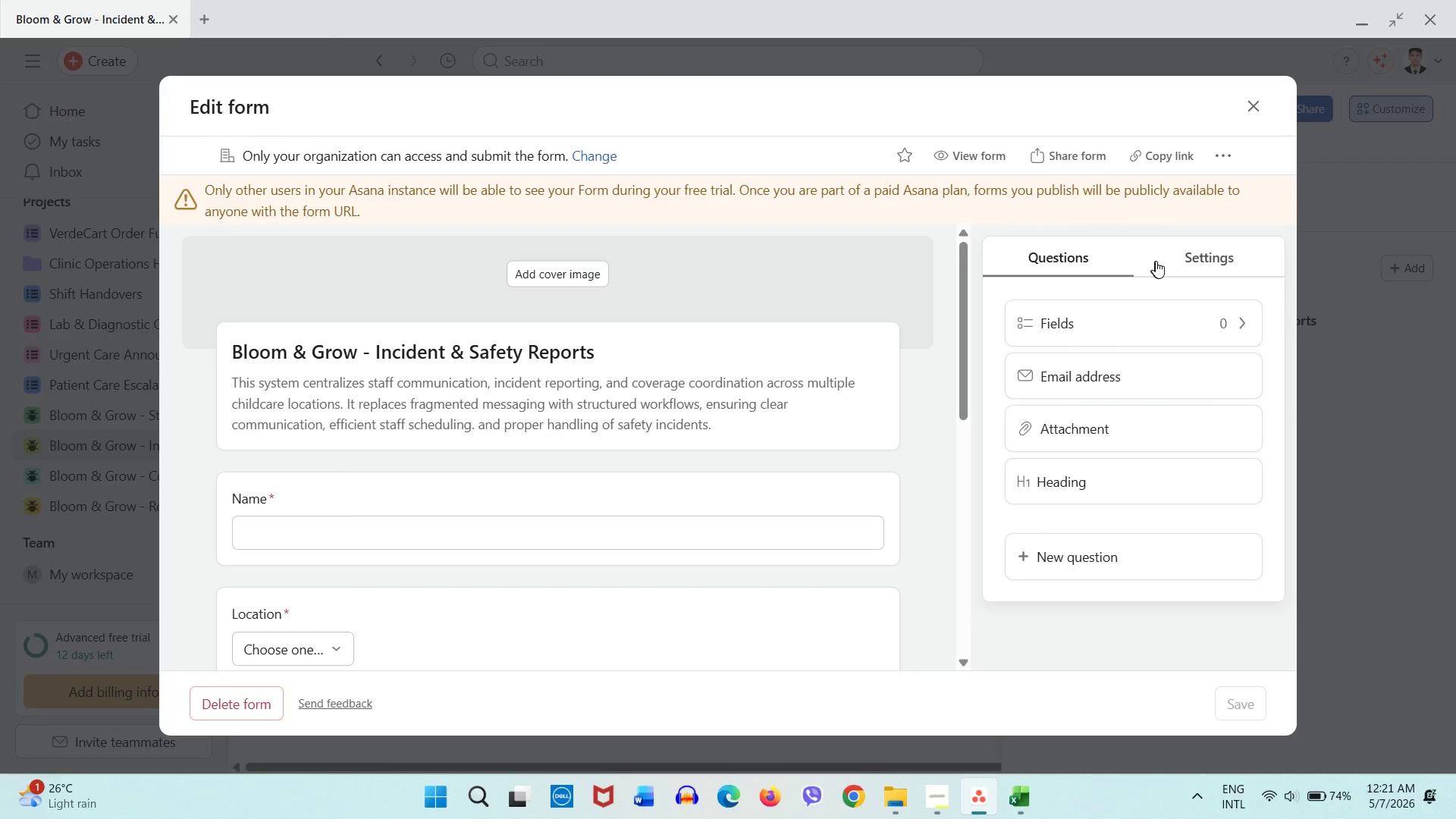 
left_click([1159, 261])
 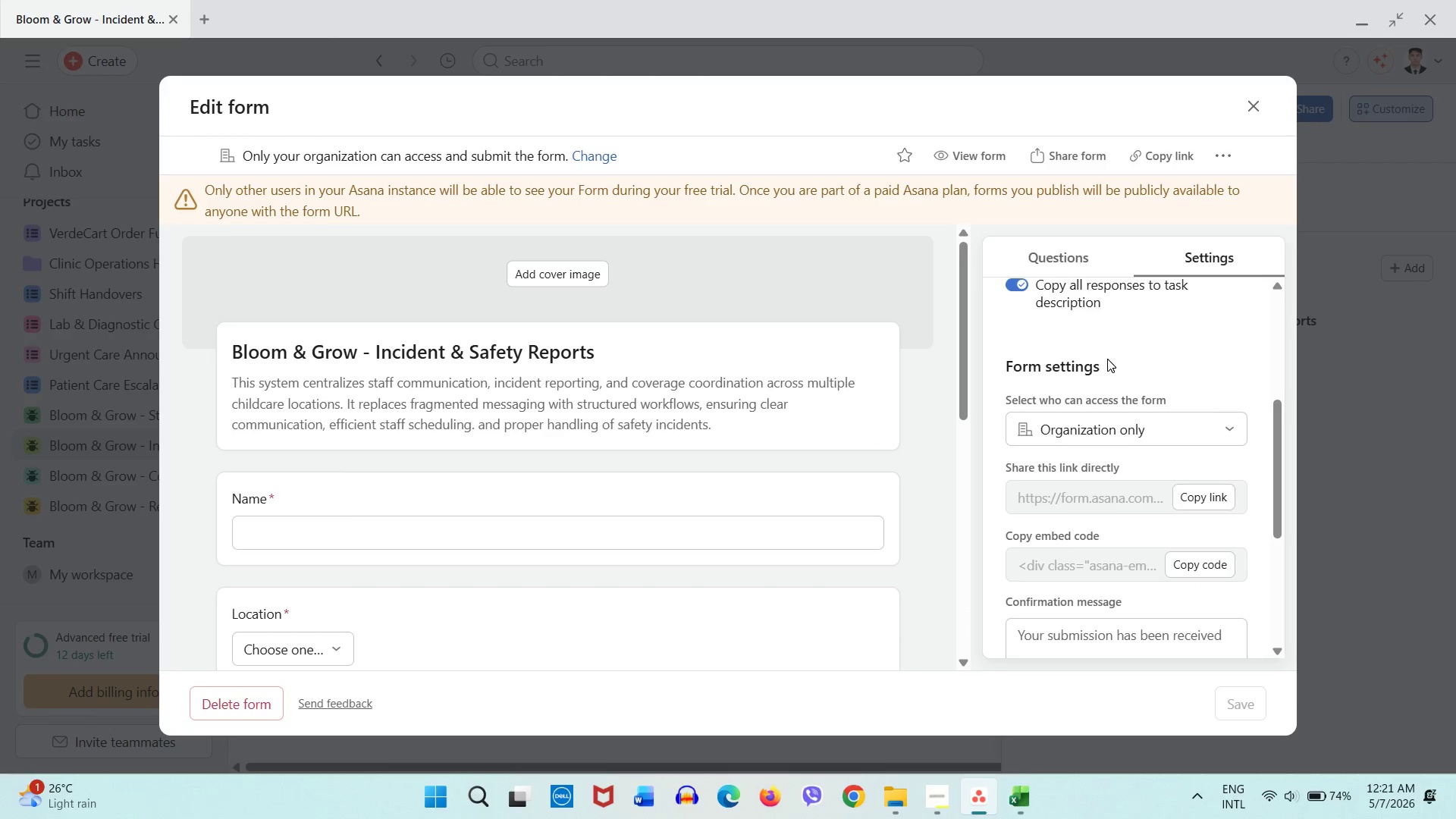 
scroll: coordinate [1062, 381], scroll_direction: up, amount: 6.0
 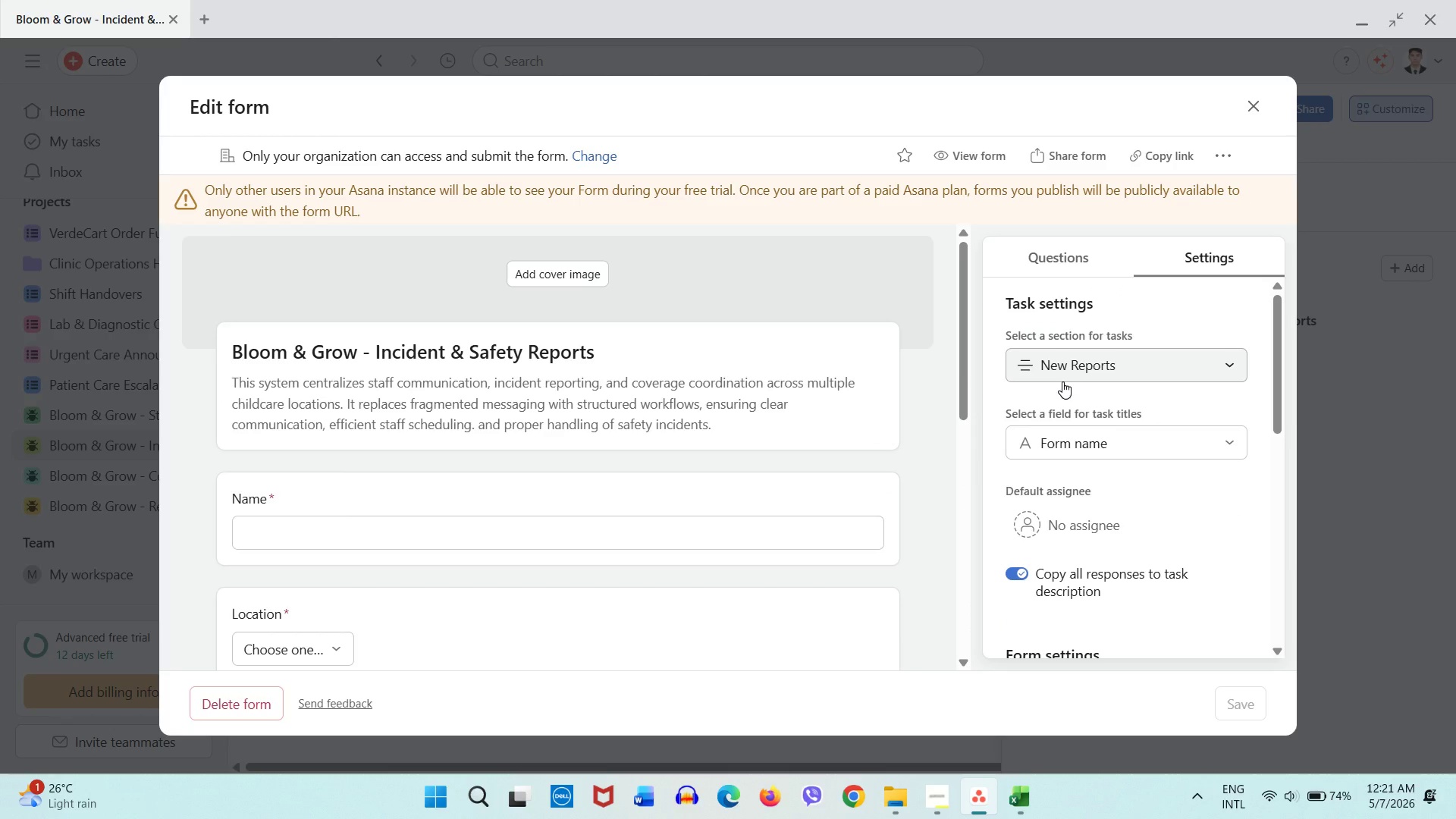 
left_click([1062, 381])
 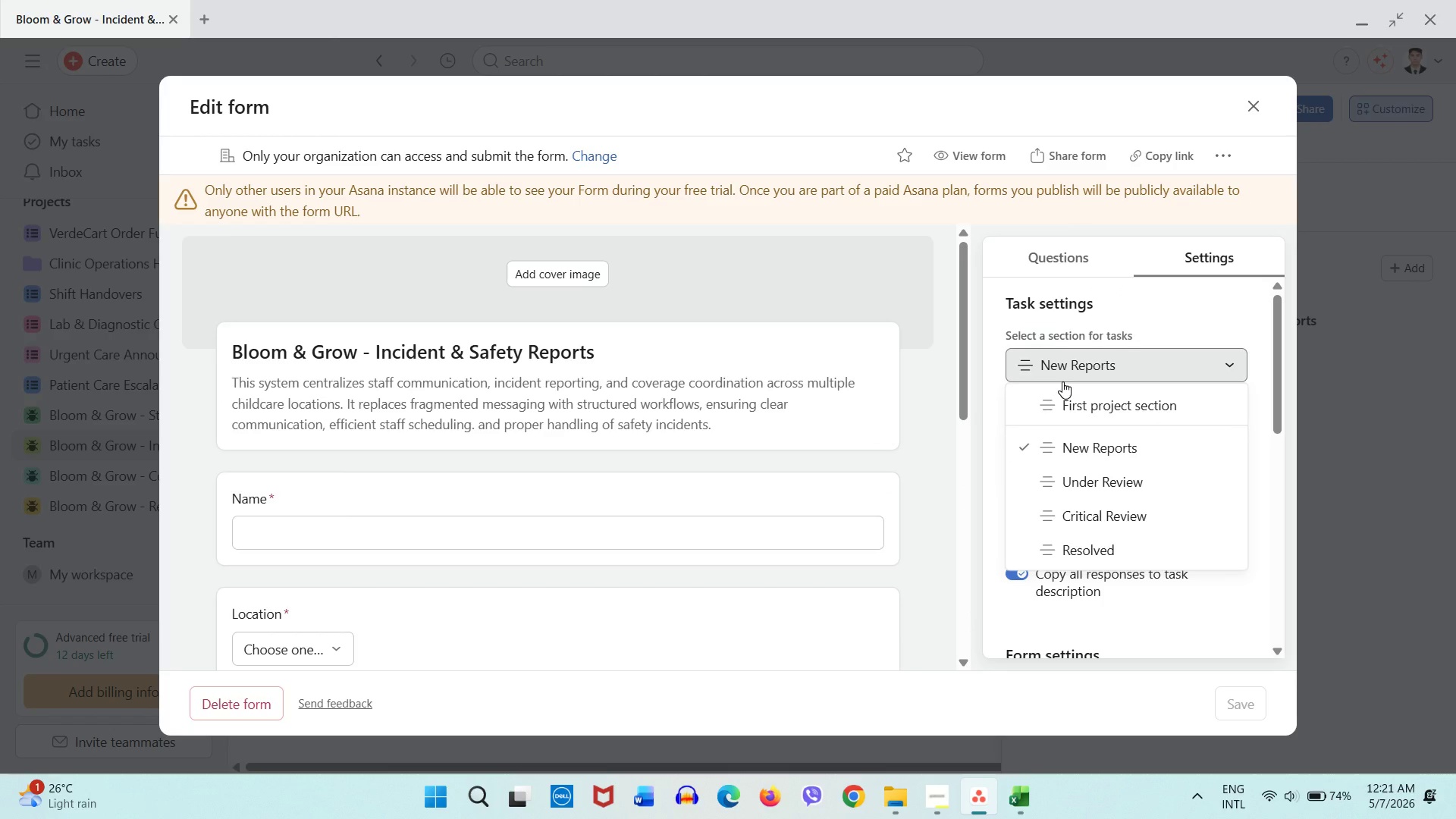 
left_click([1062, 381])
 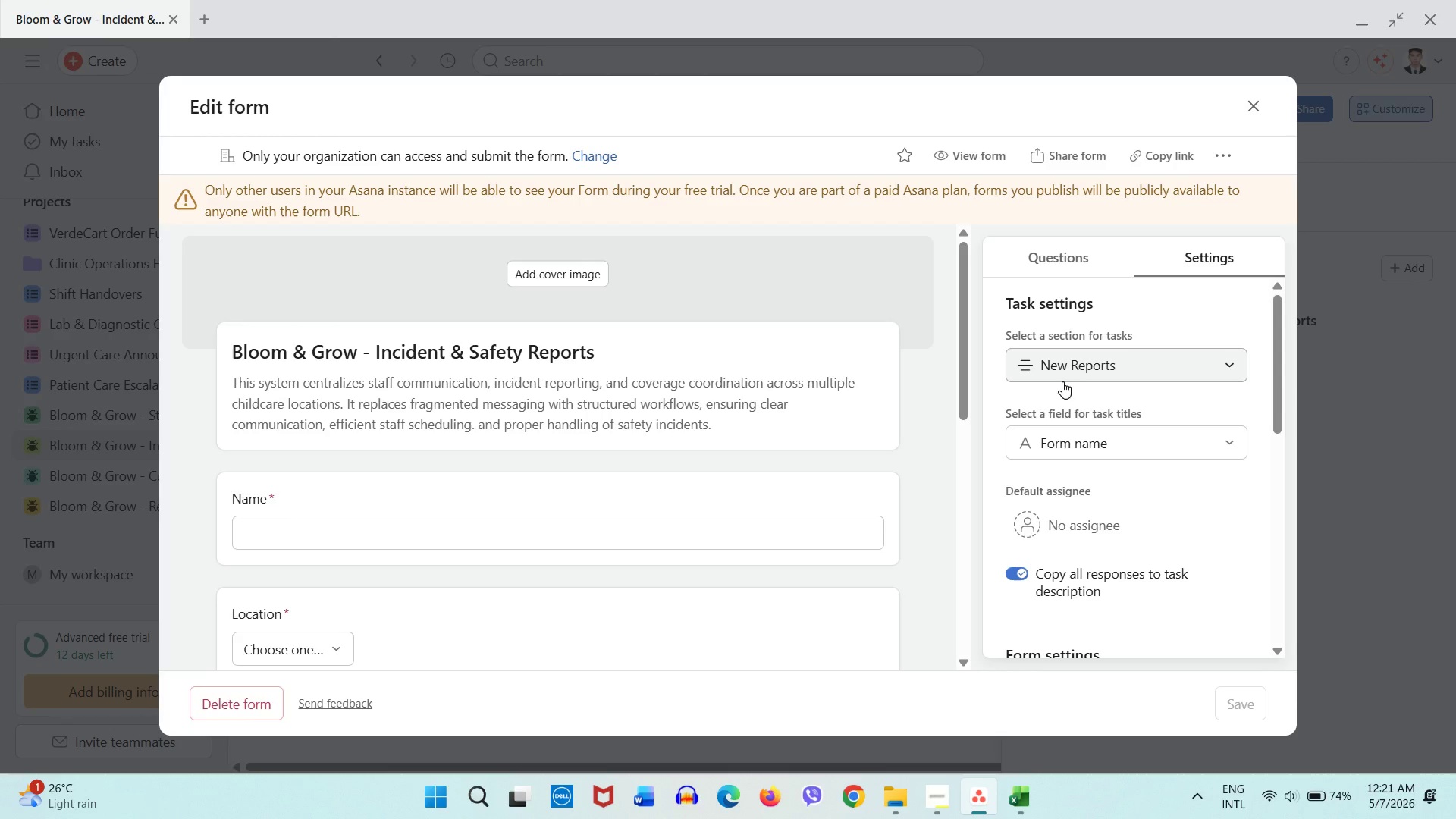 
scroll: coordinate [1116, 485], scroll_direction: down, amount: 2.0
 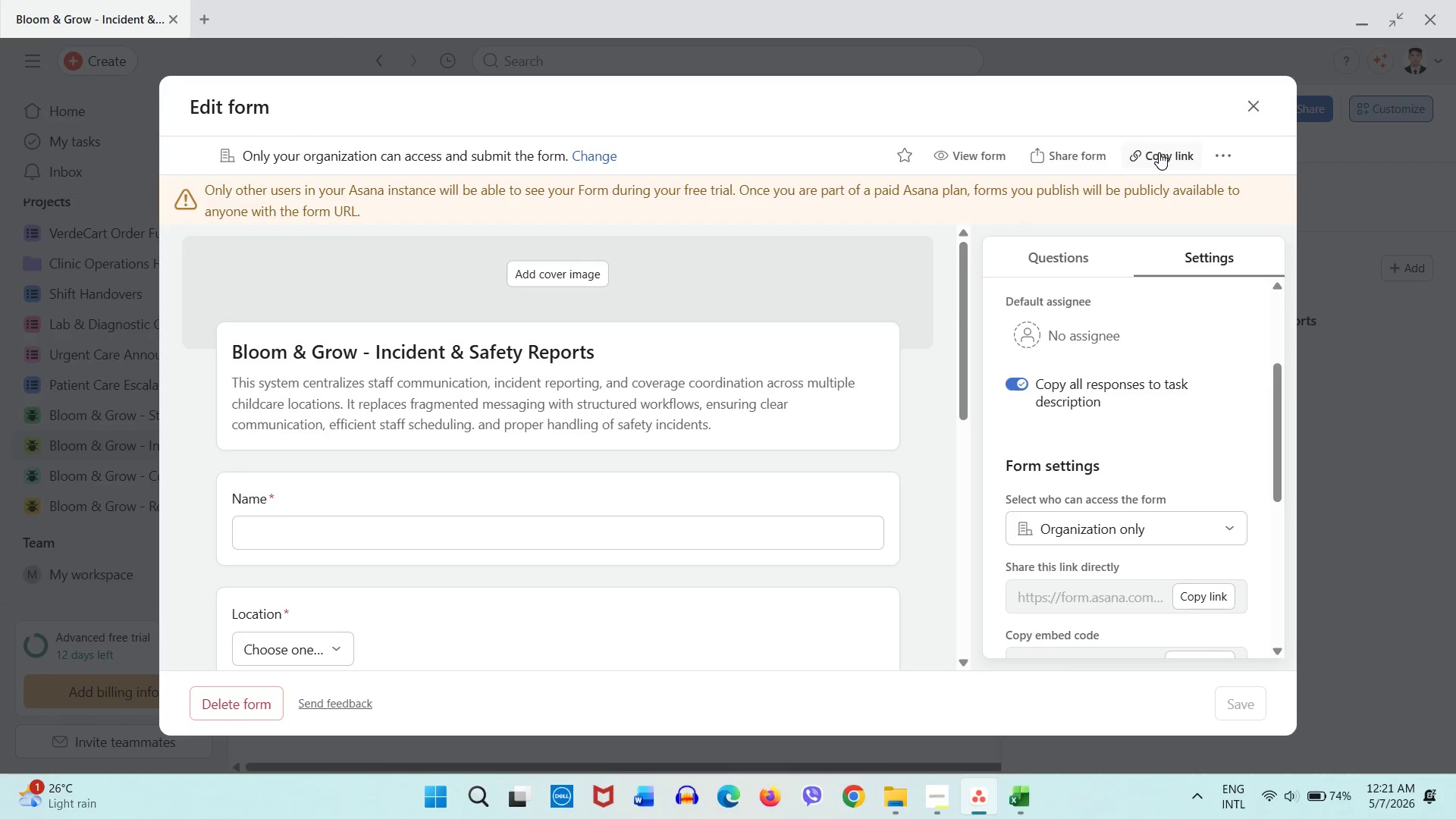 
wait(8.72)
 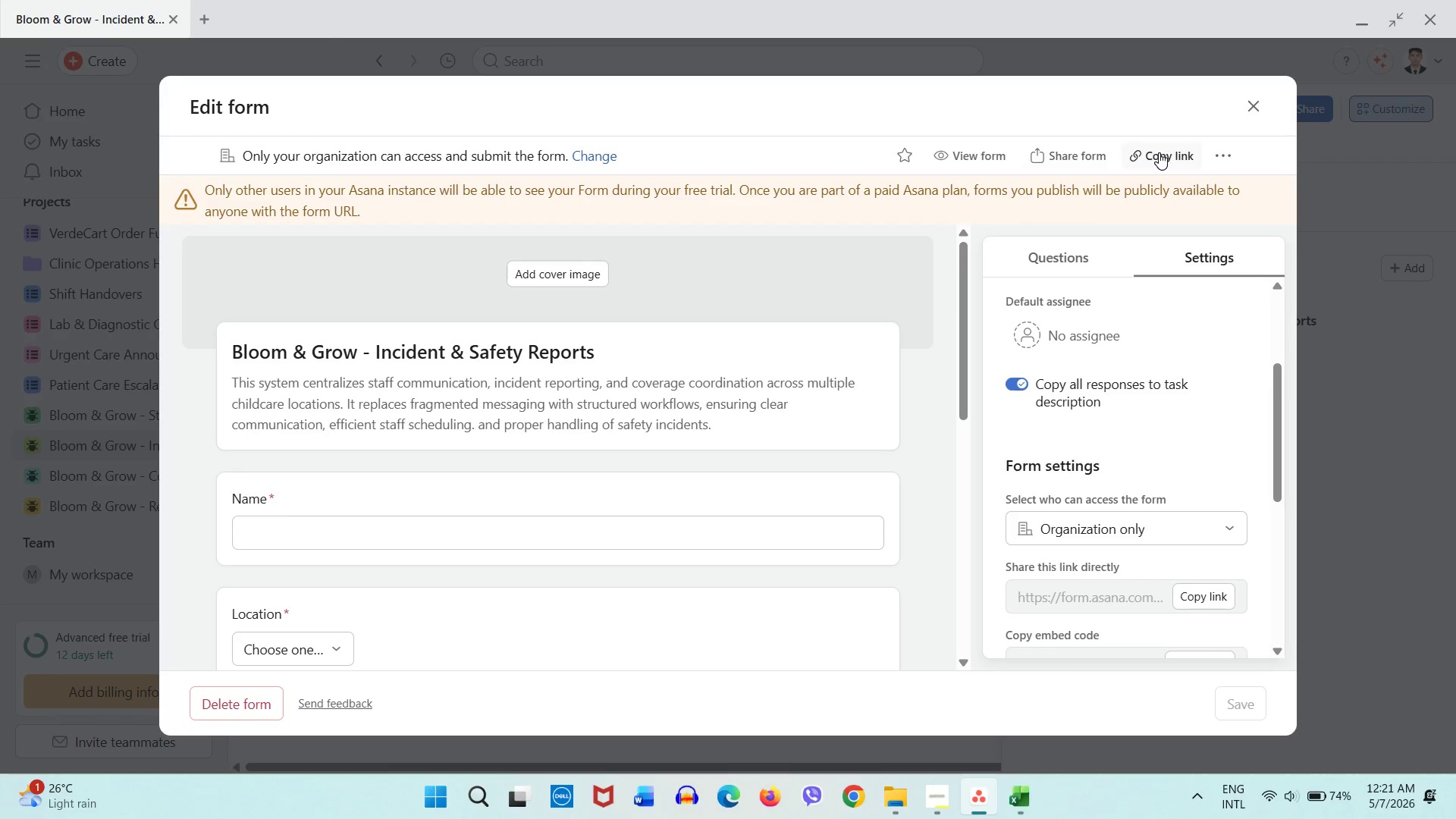 
left_click([1160, 158])
 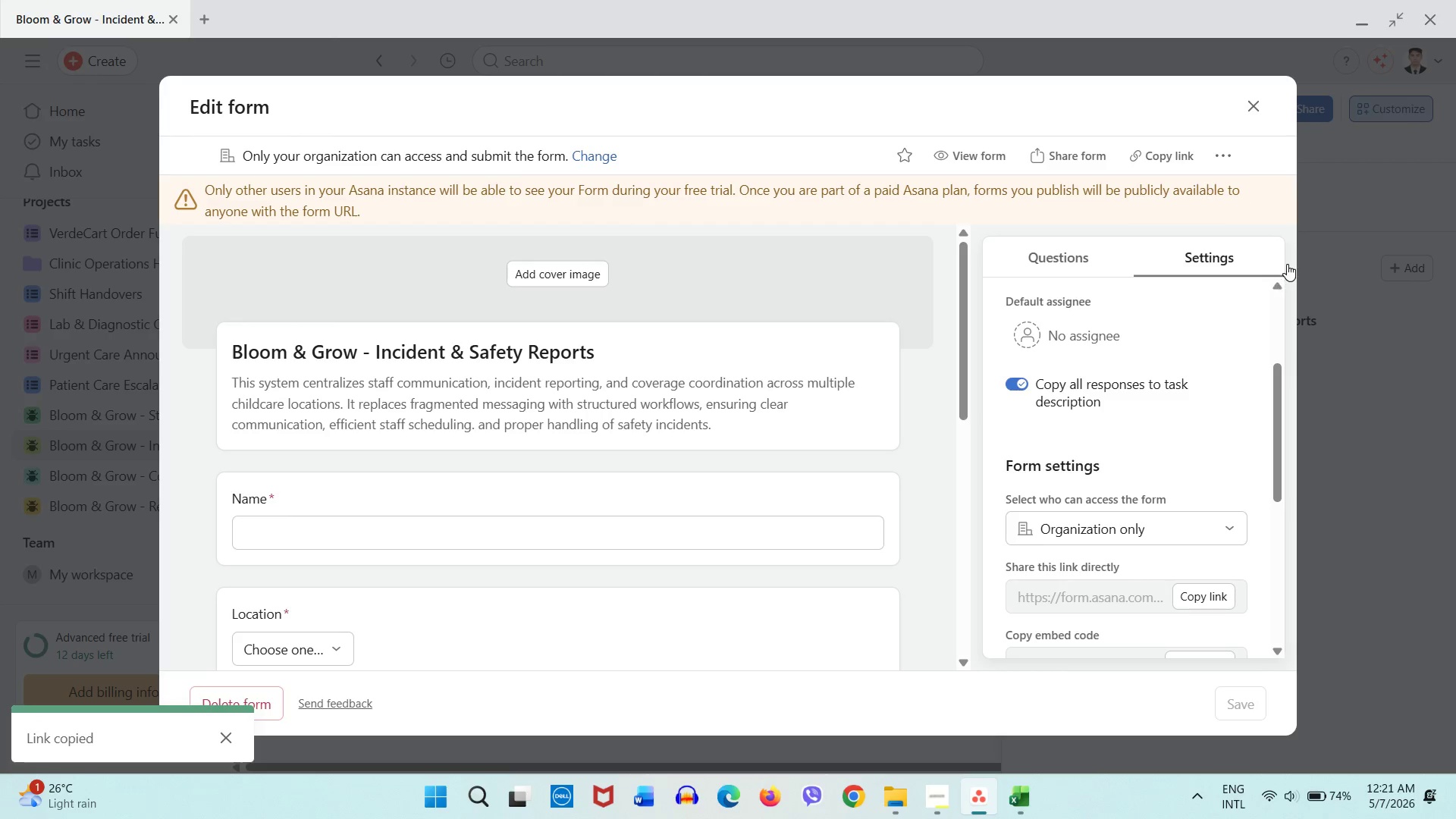 
left_click([1247, 118])
 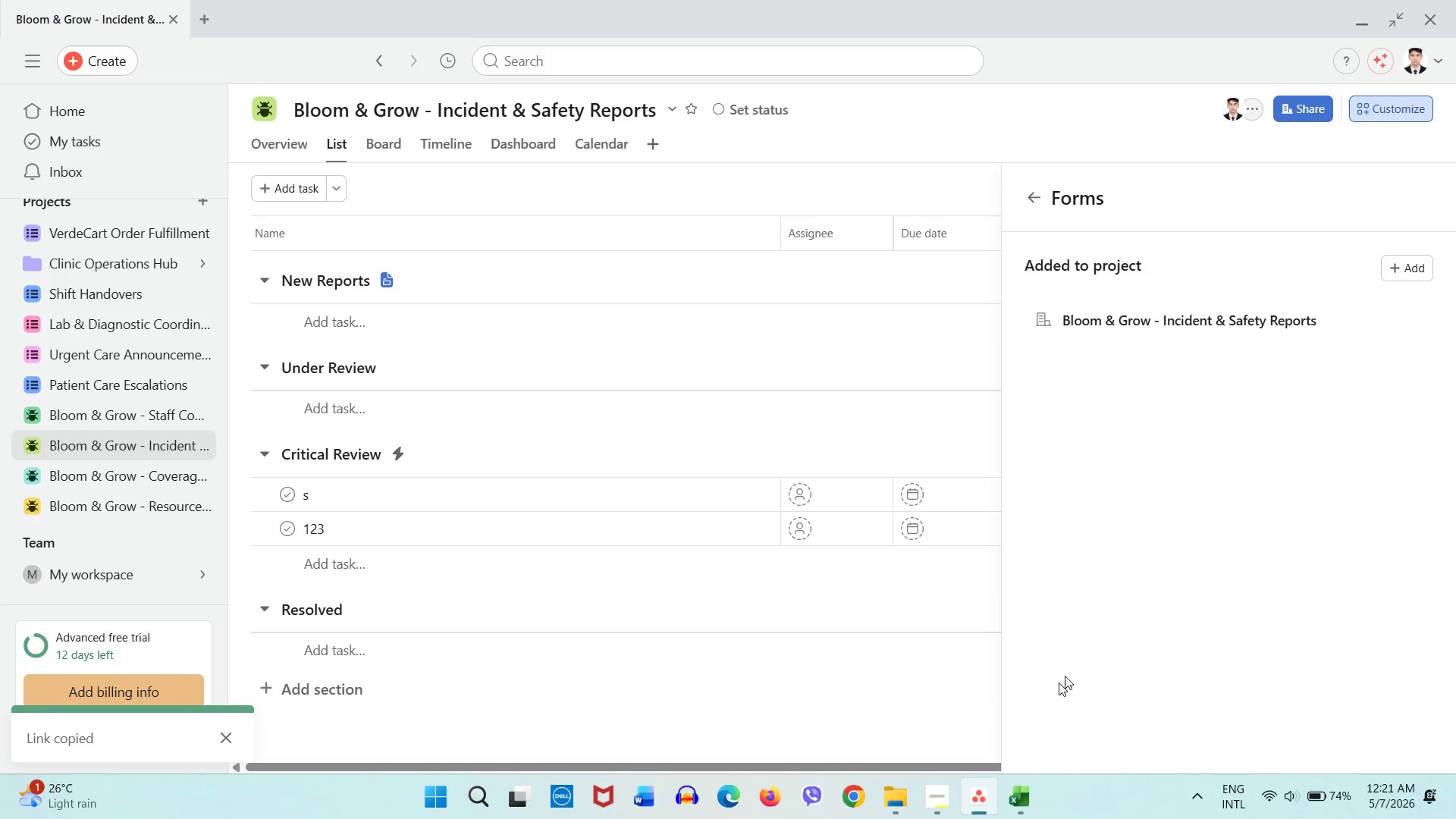 
wait(6.31)
 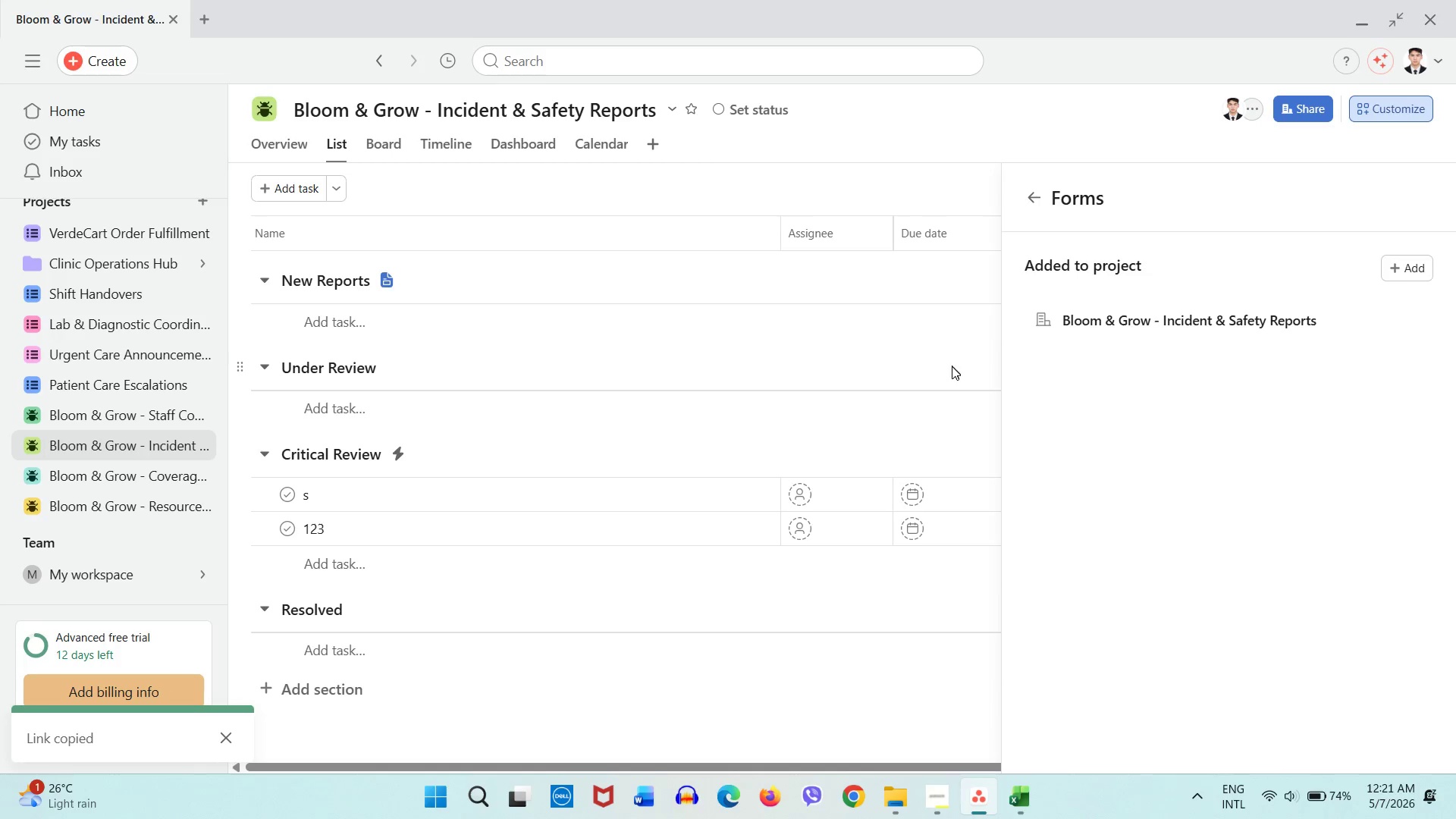 
left_click([565, 205])
 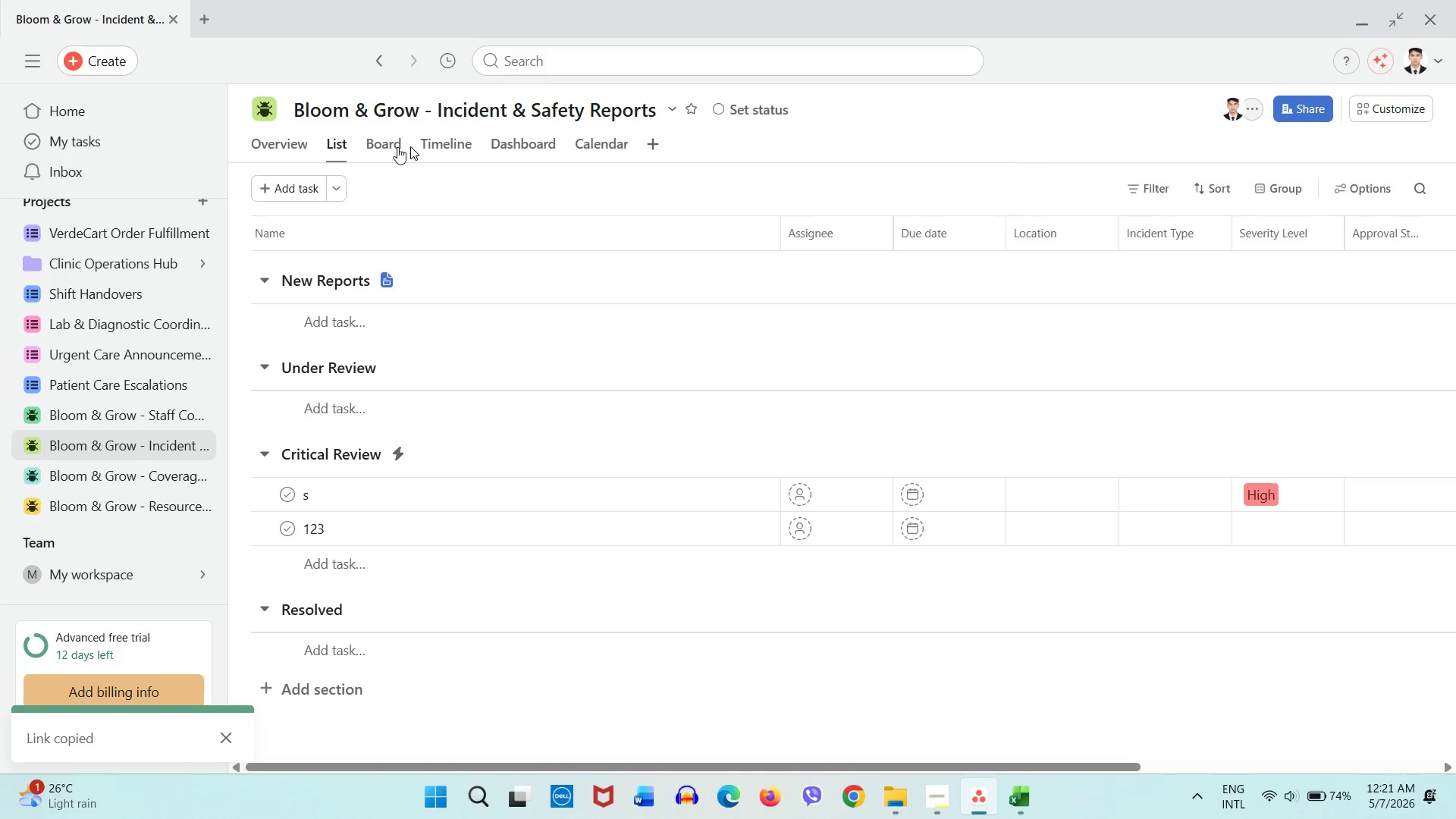 
double_click([388, 148])
 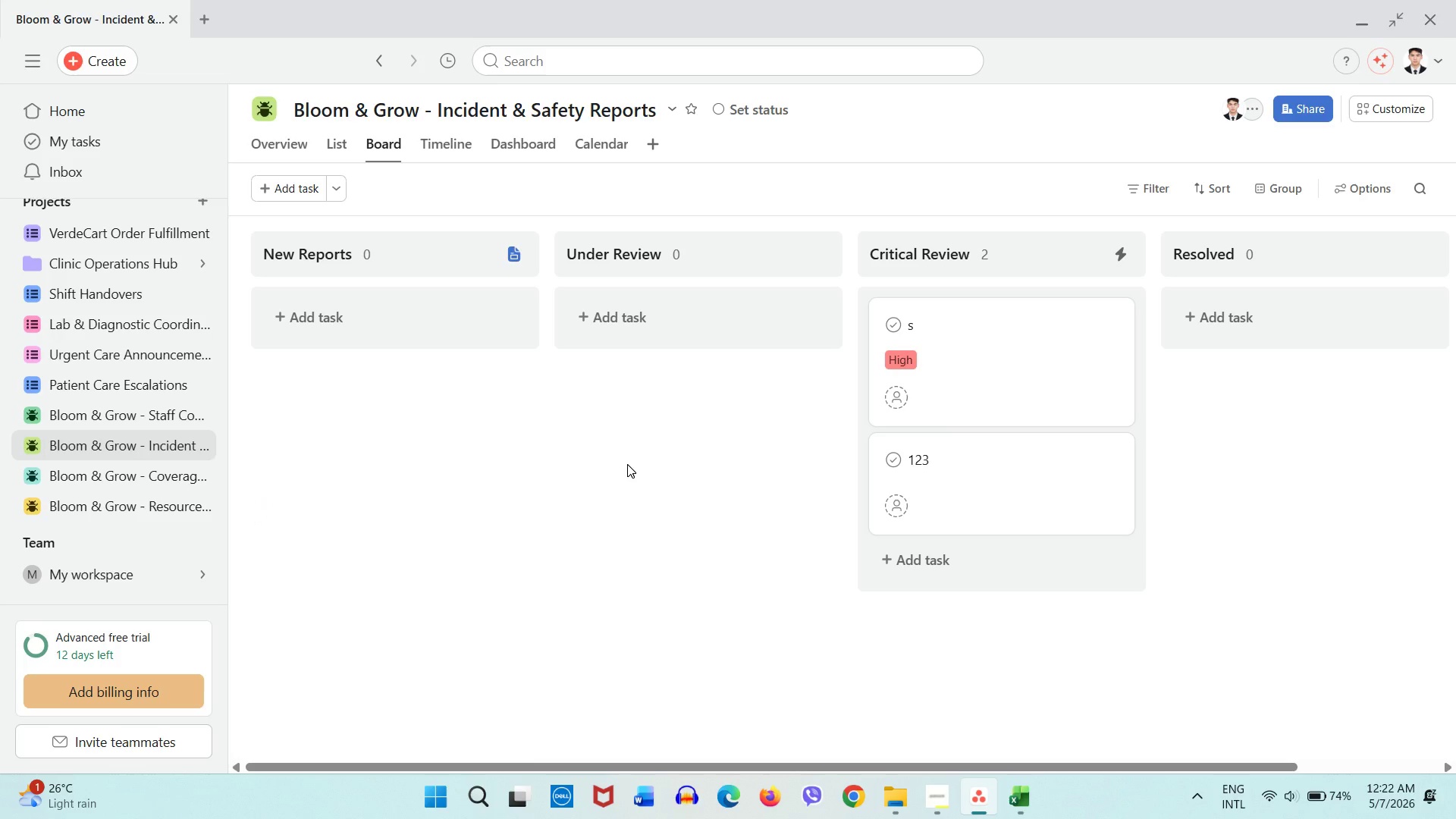 
wait(26.33)
 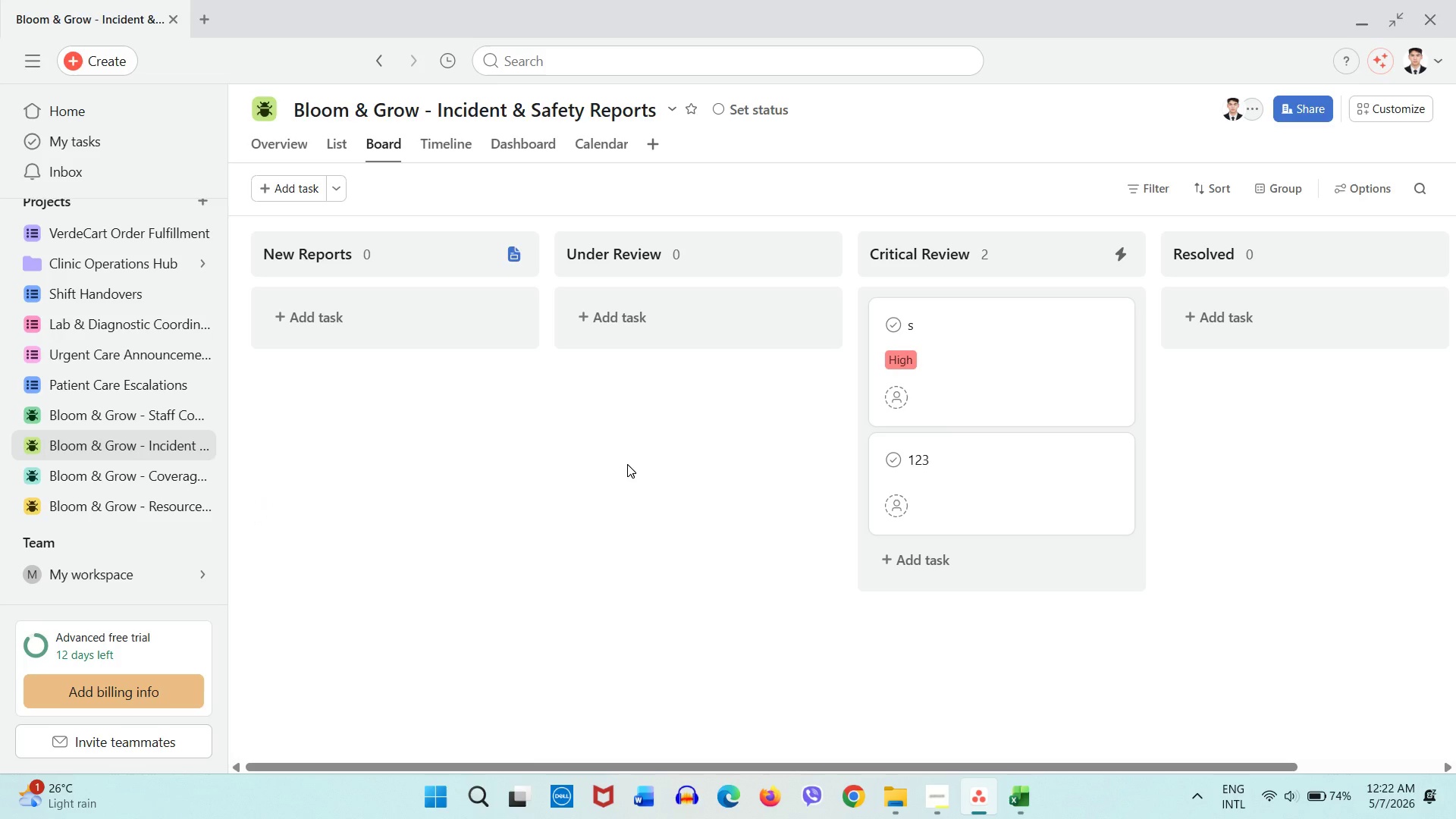 
left_click([1389, 115])
 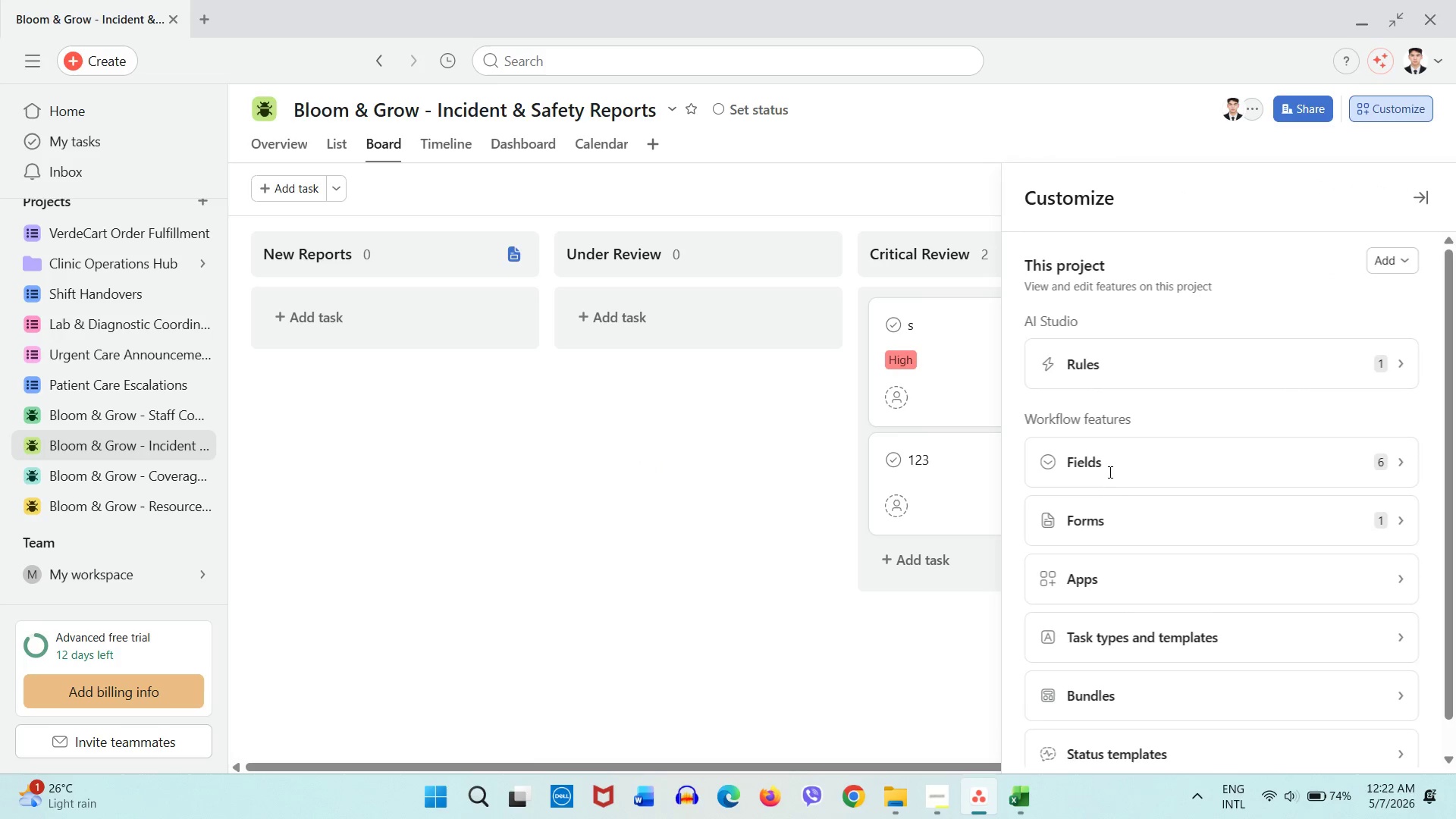 
left_click([1120, 359])
 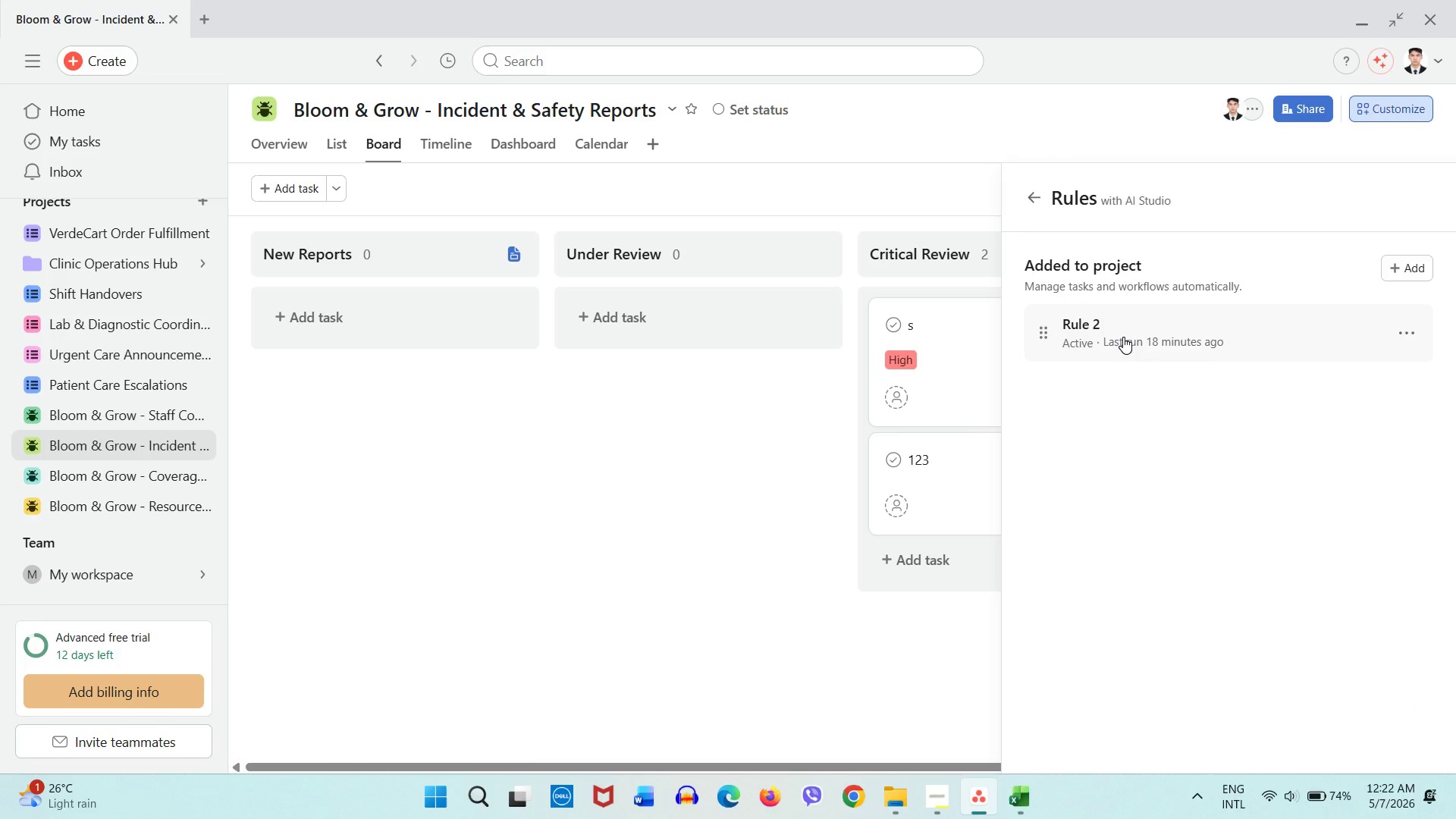 
left_click([1123, 337])
 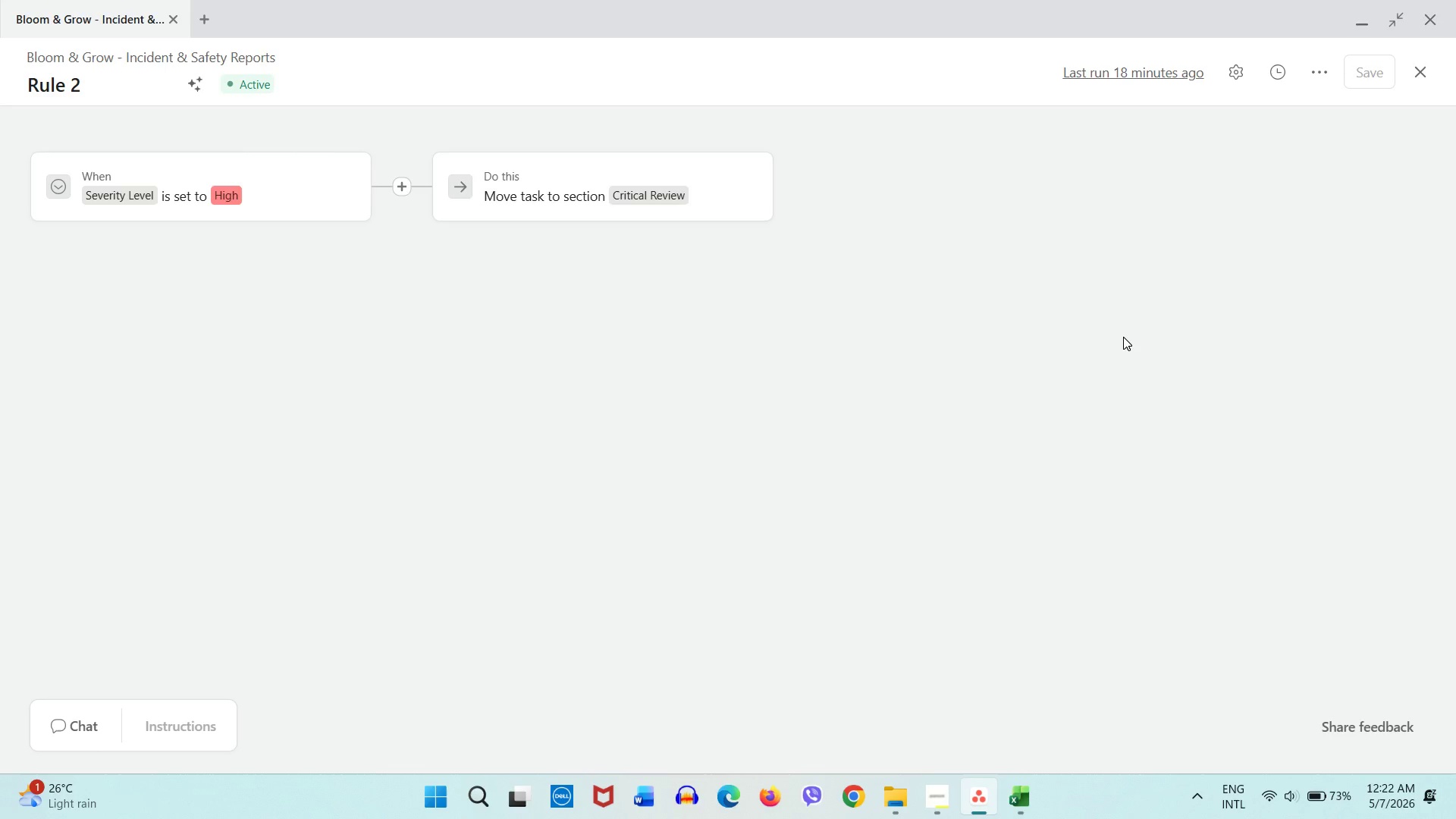 
wait(16.67)
 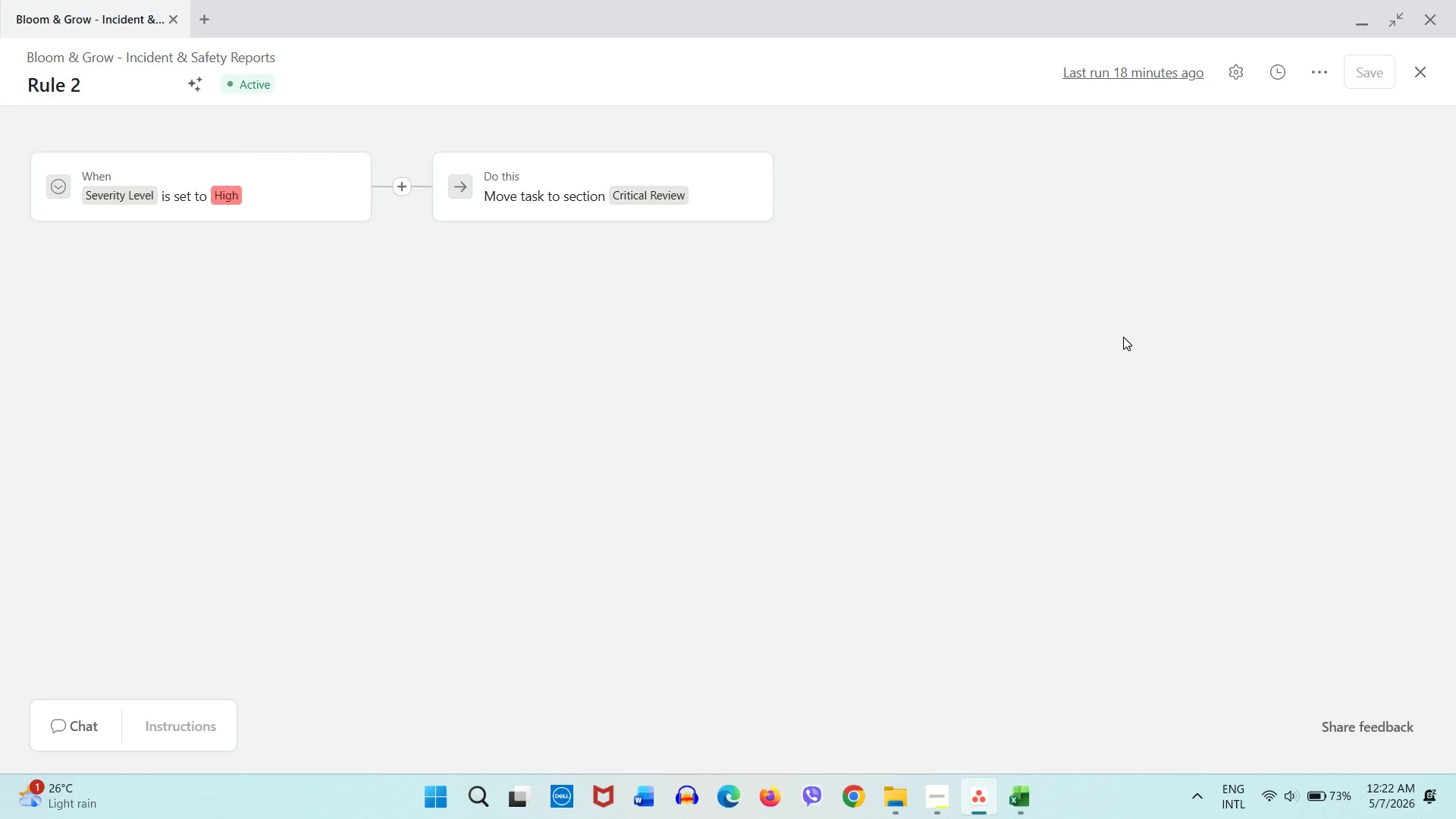 
left_click([927, 798])
 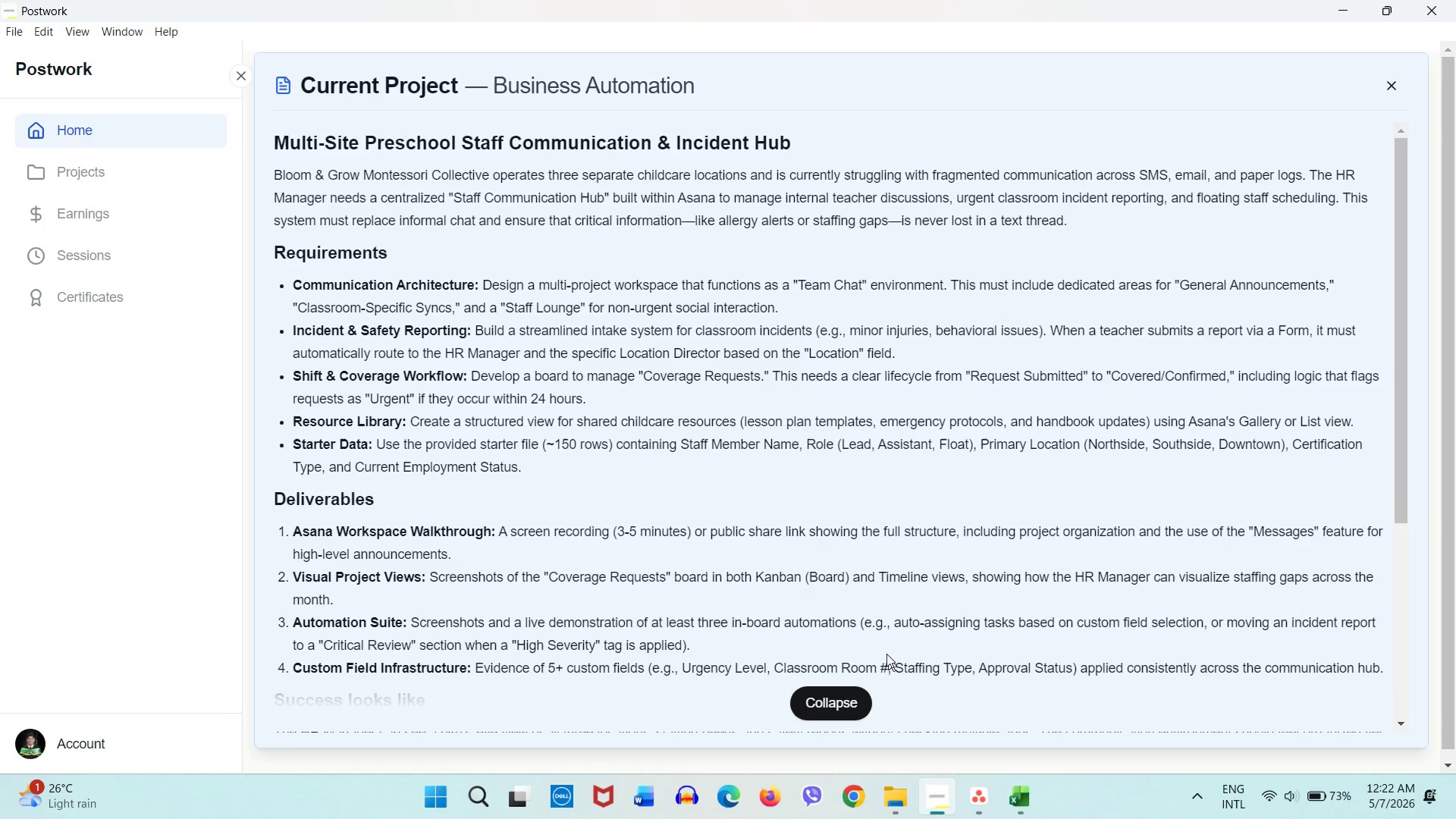 
scroll: coordinate [883, 646], scroll_direction: down, amount: 4.0